 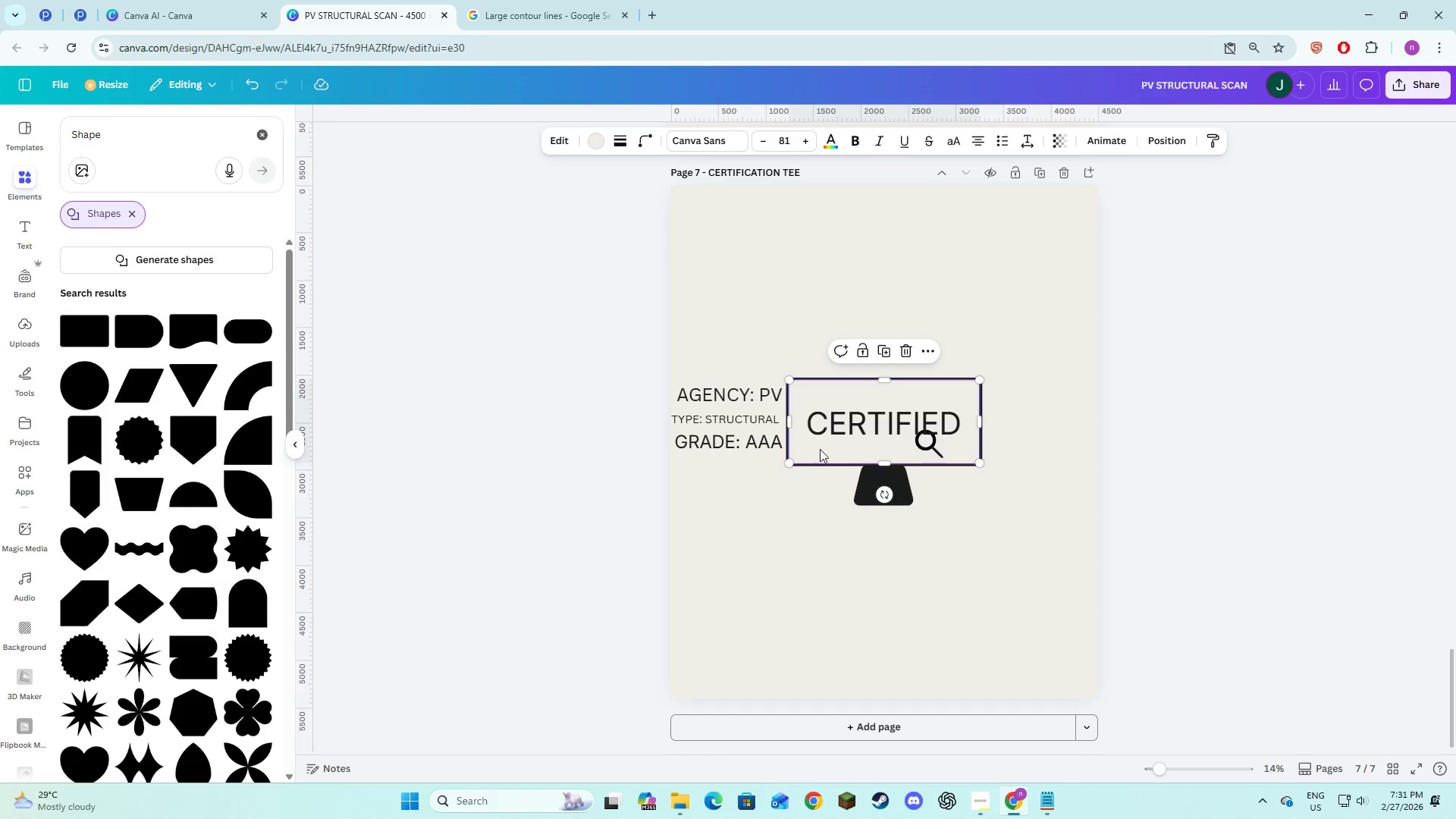 
left_click([589, 142])
 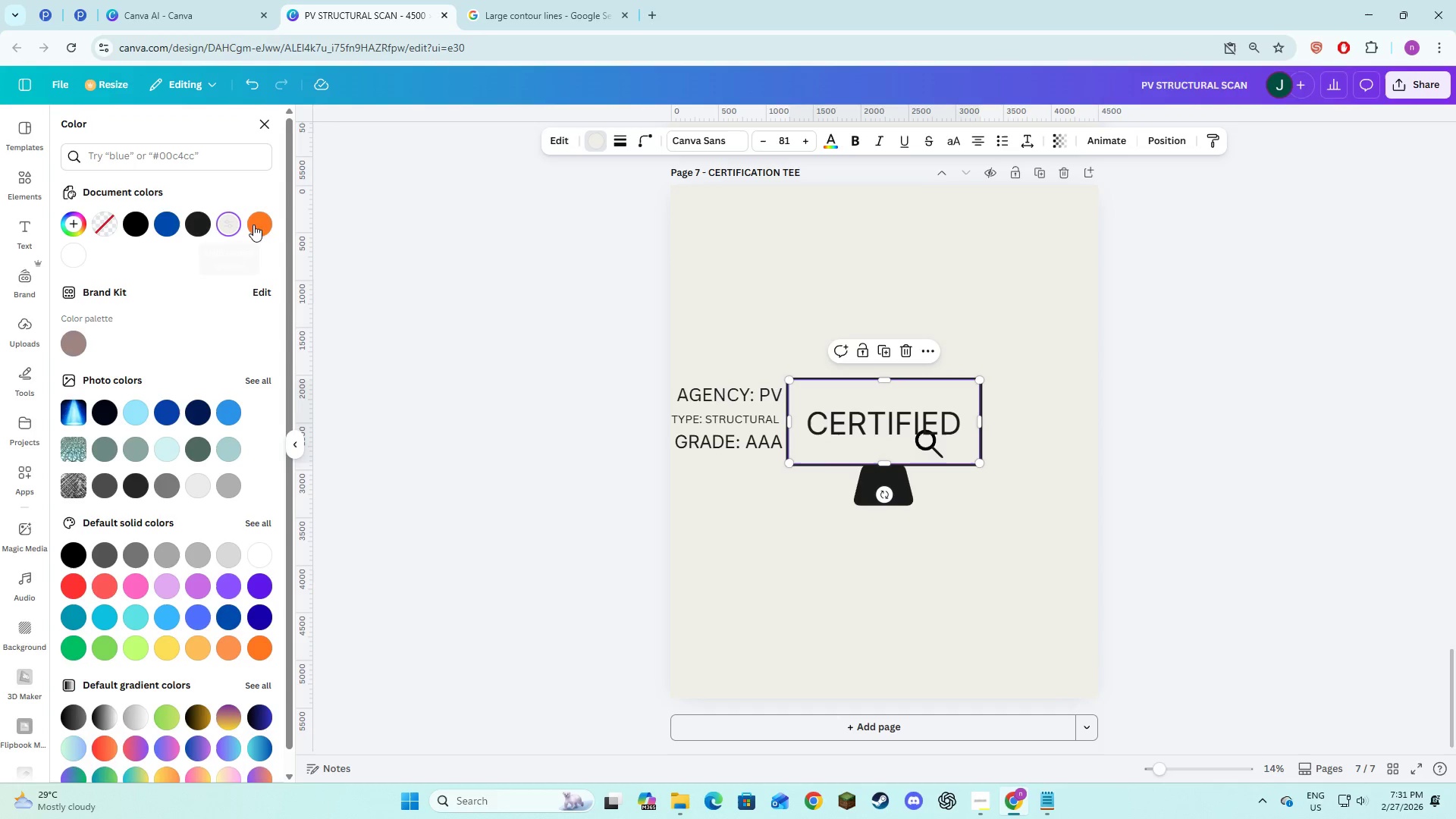 
left_click([258, 225])
 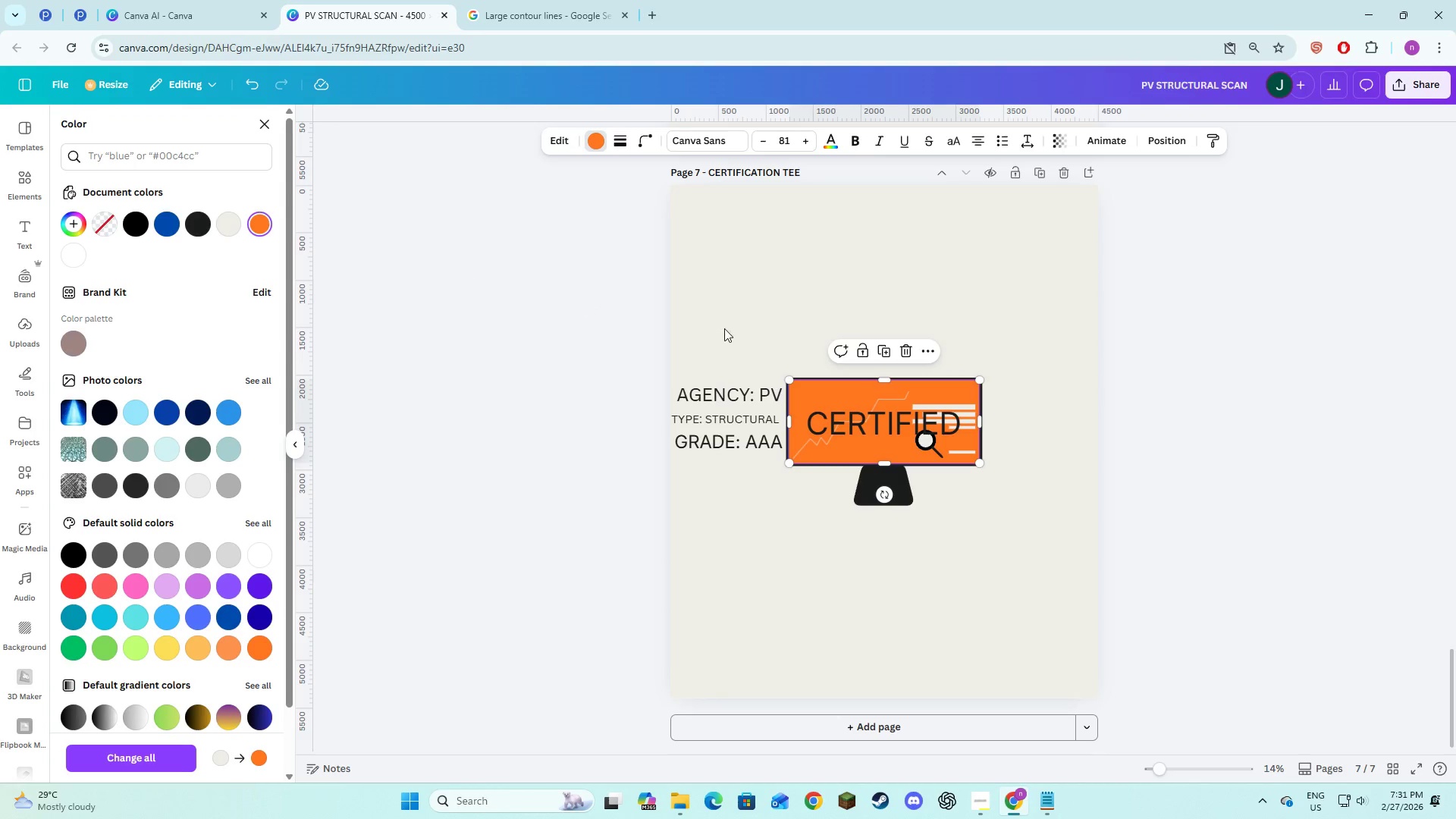 
left_click([1374, 399])
 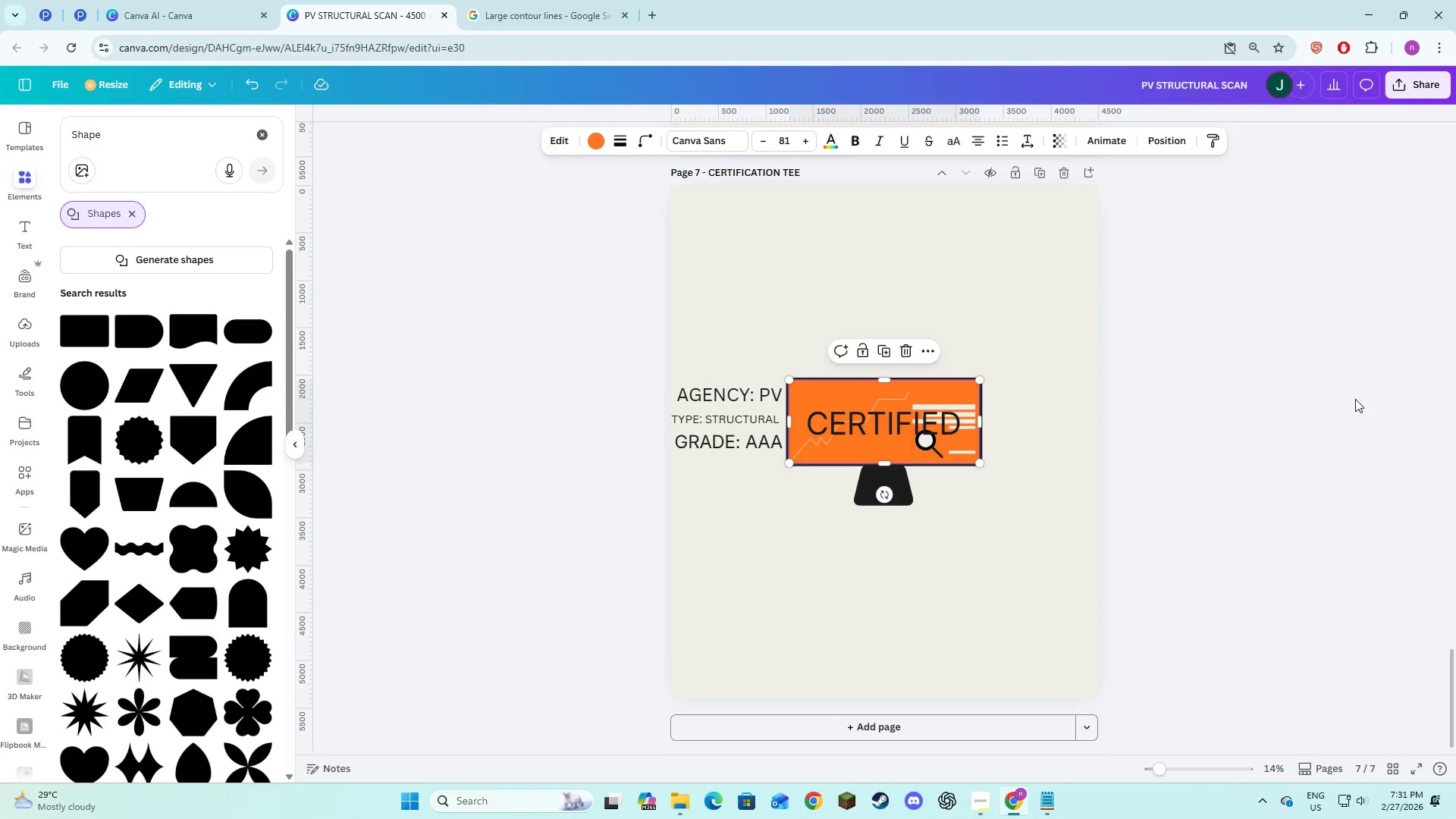 
left_click([1355, 399])
 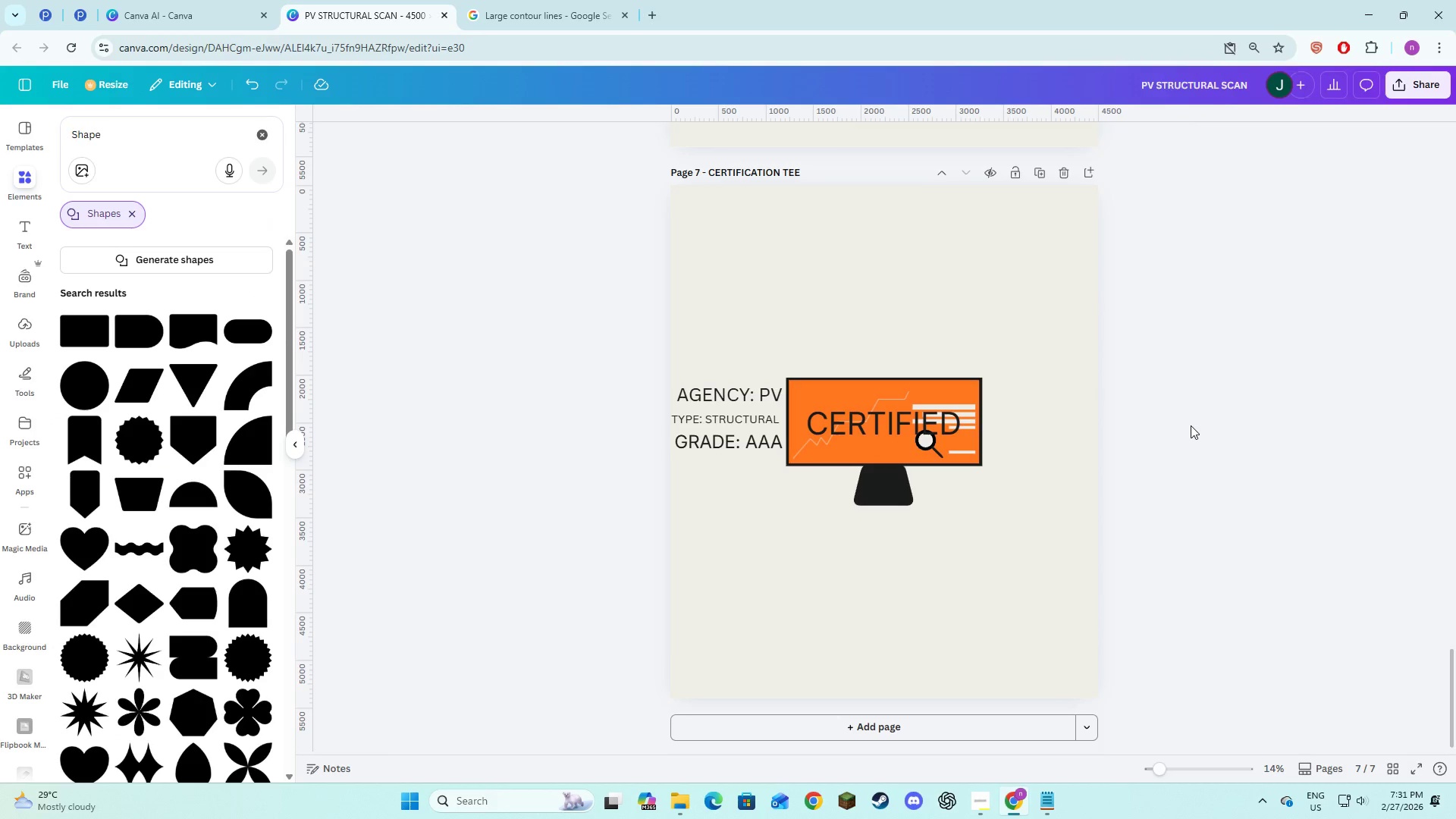 
left_click([1187, 428])
 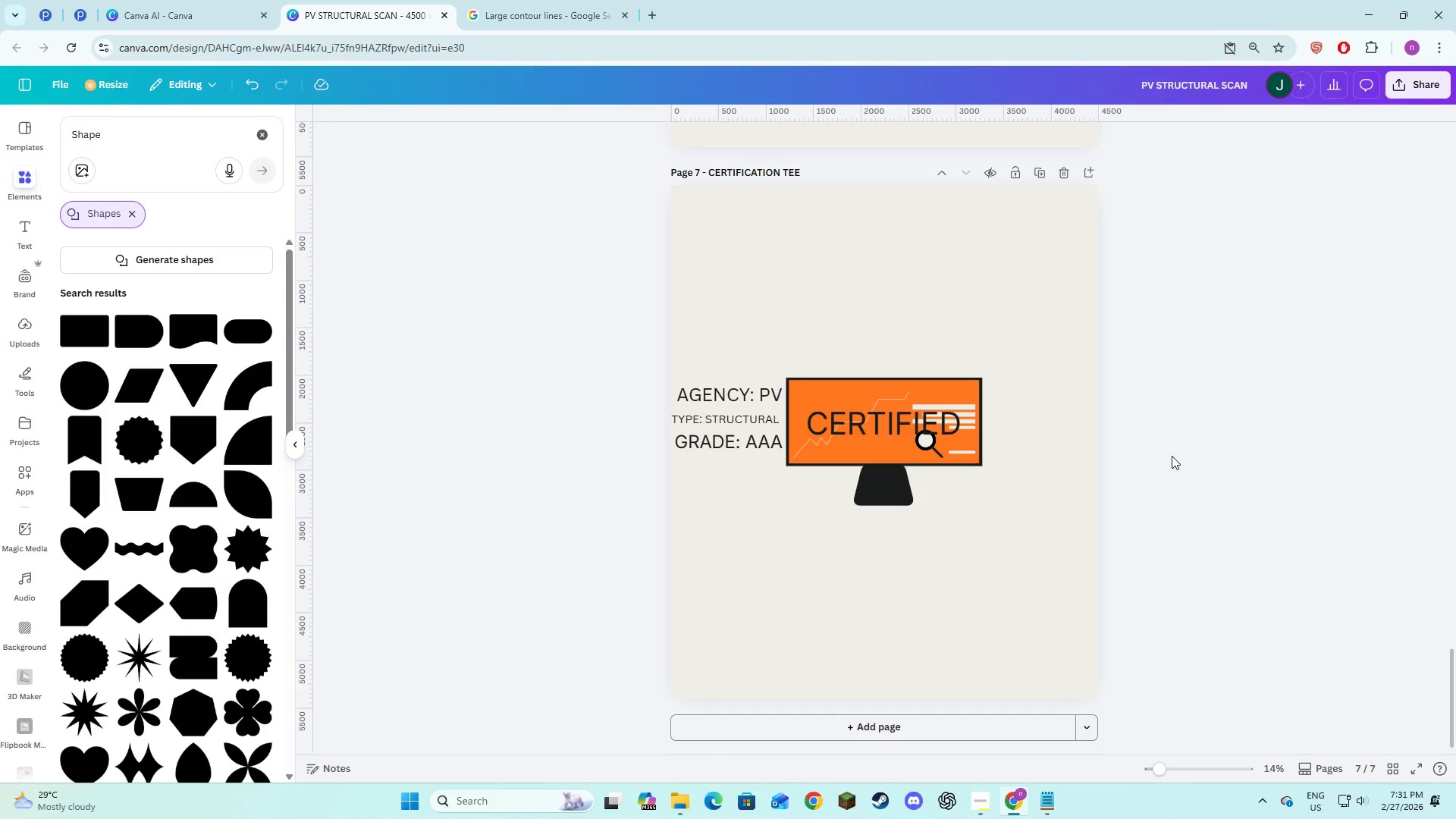 
key(Alt+AltLeft)
 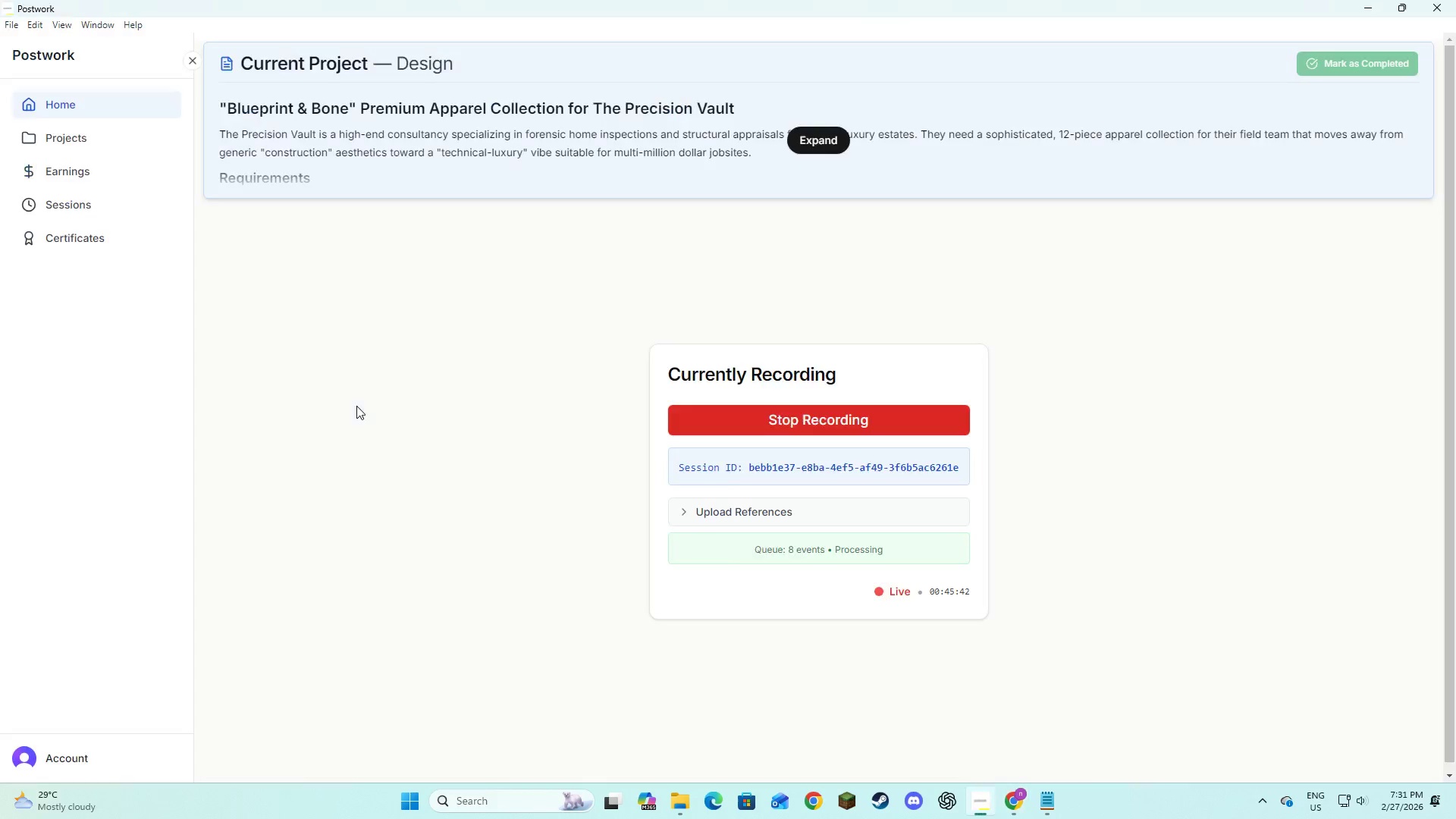 
key(Alt+Tab)